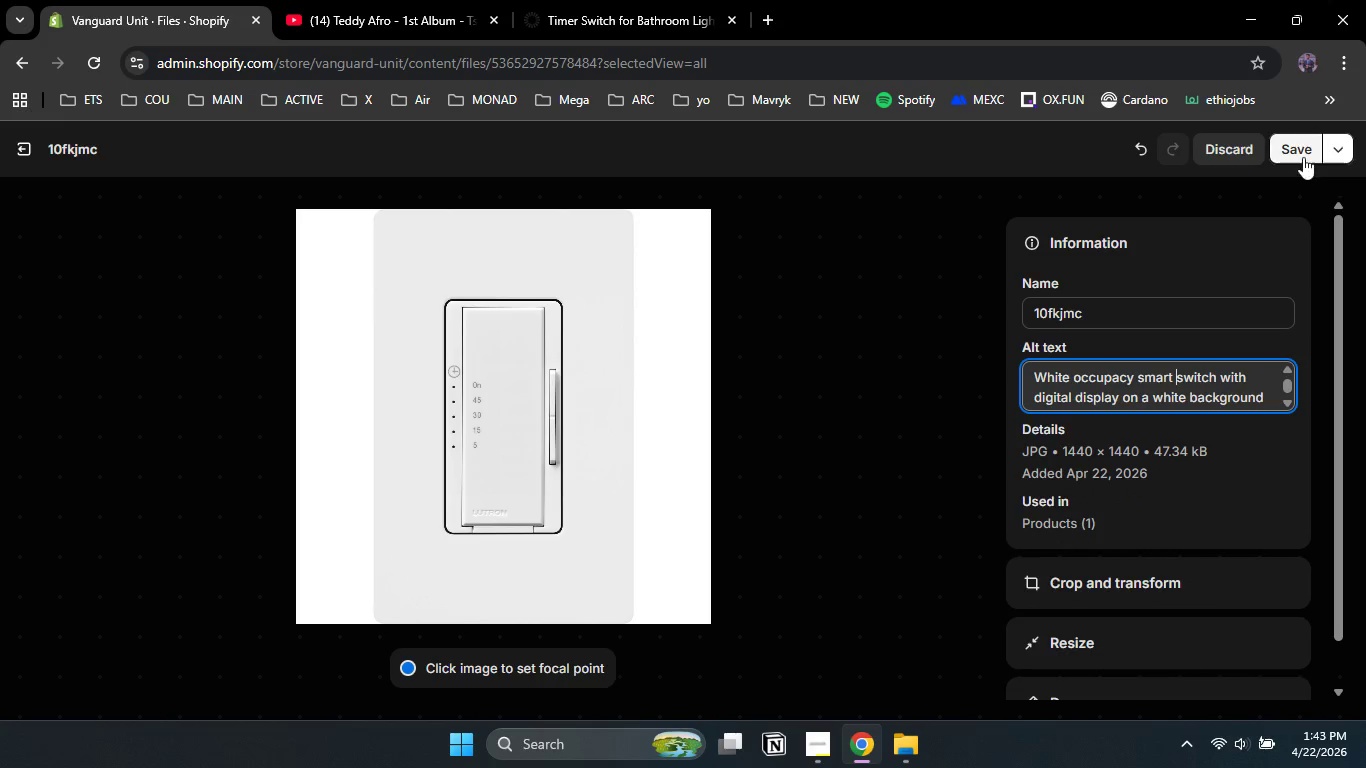 
left_click([1303, 154])
 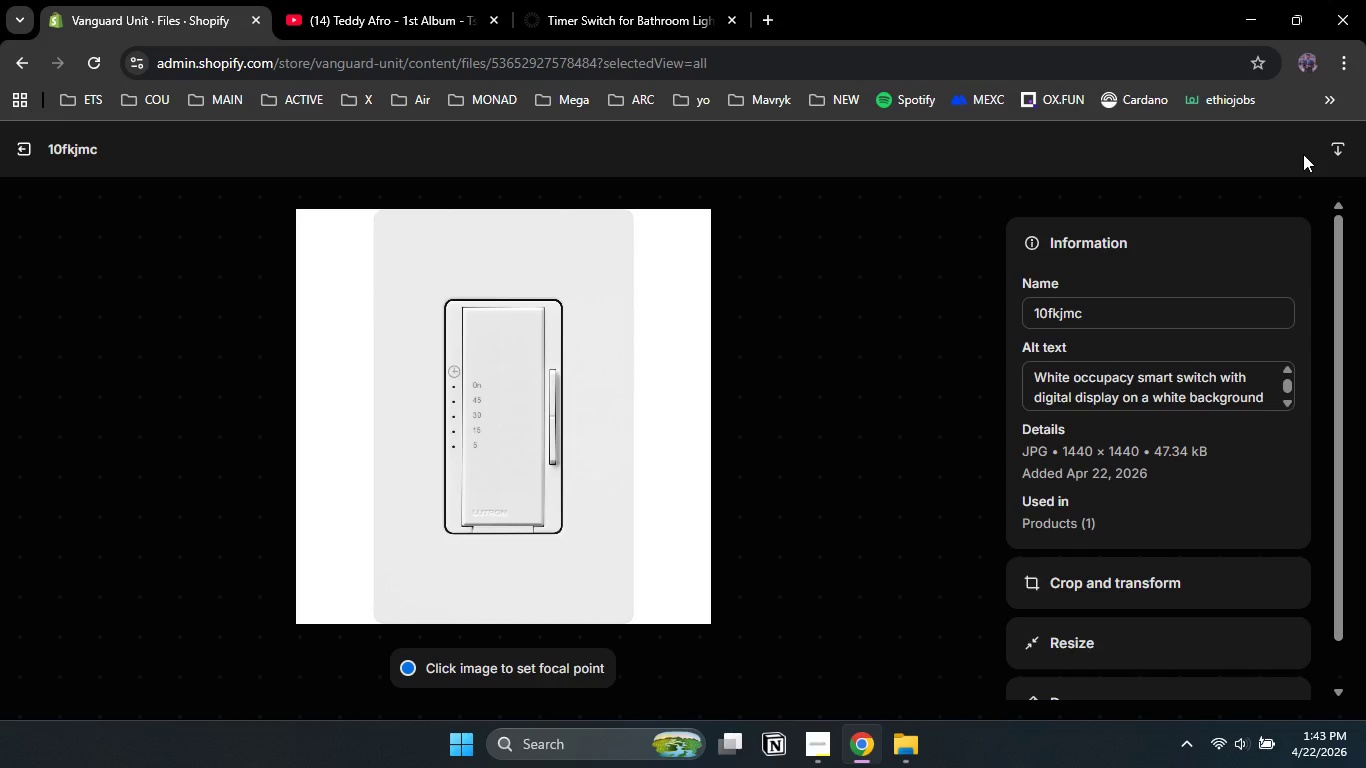 
wait(6.63)
 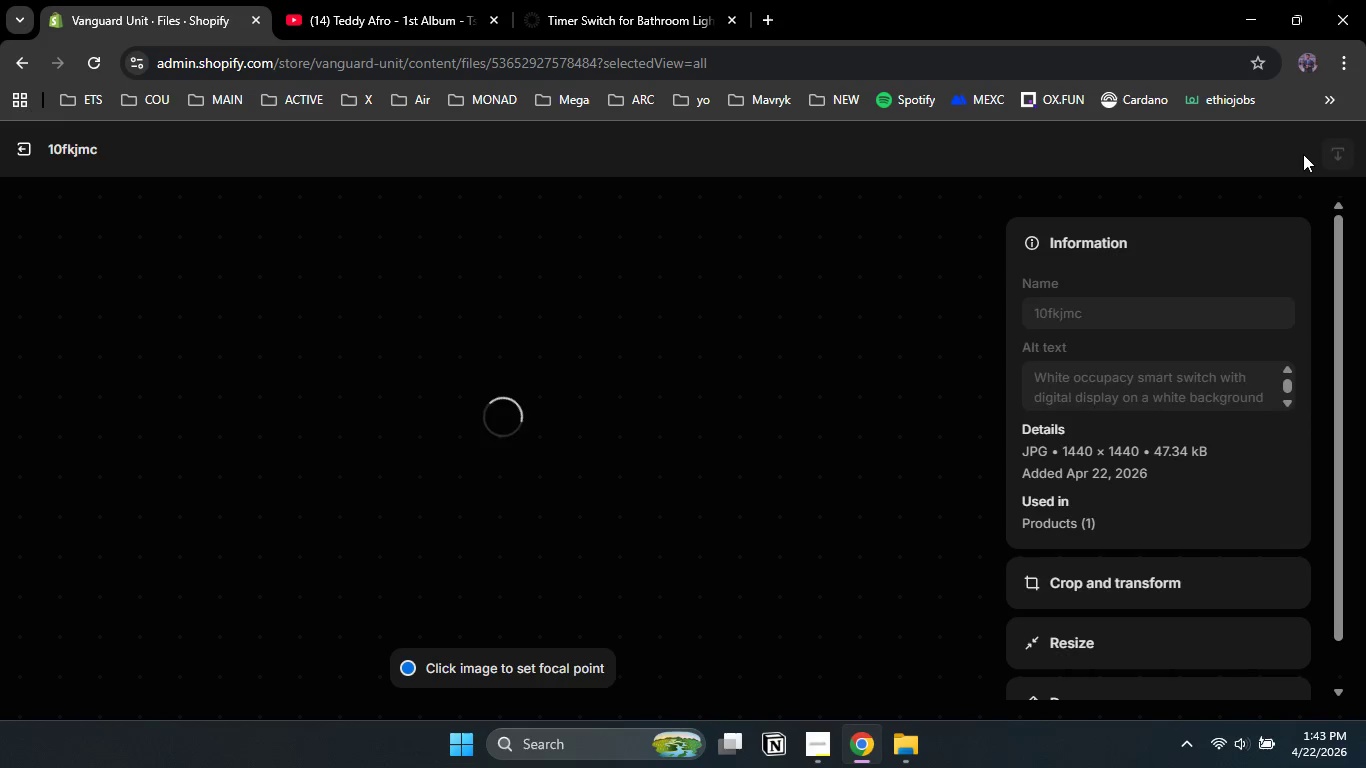 
mouse_move([53, 169])
 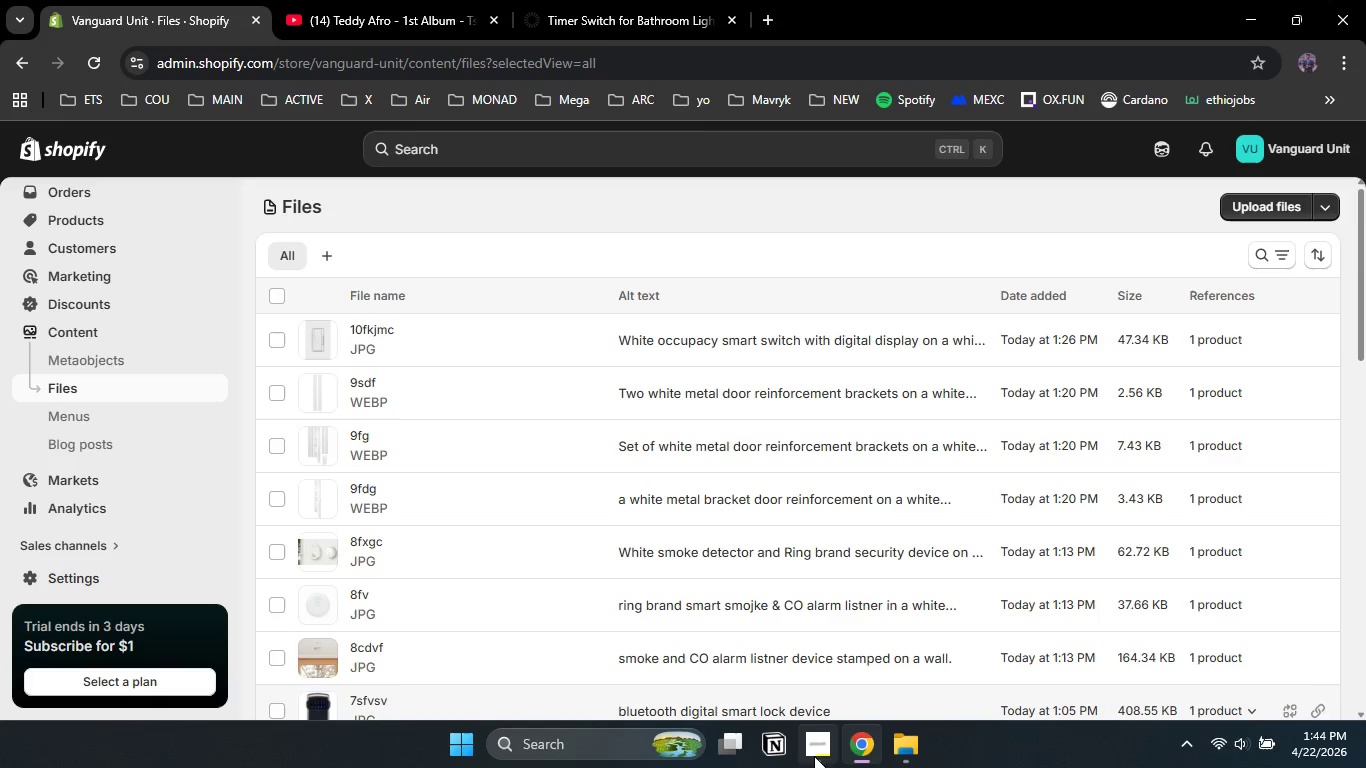 
left_click([815, 758])